 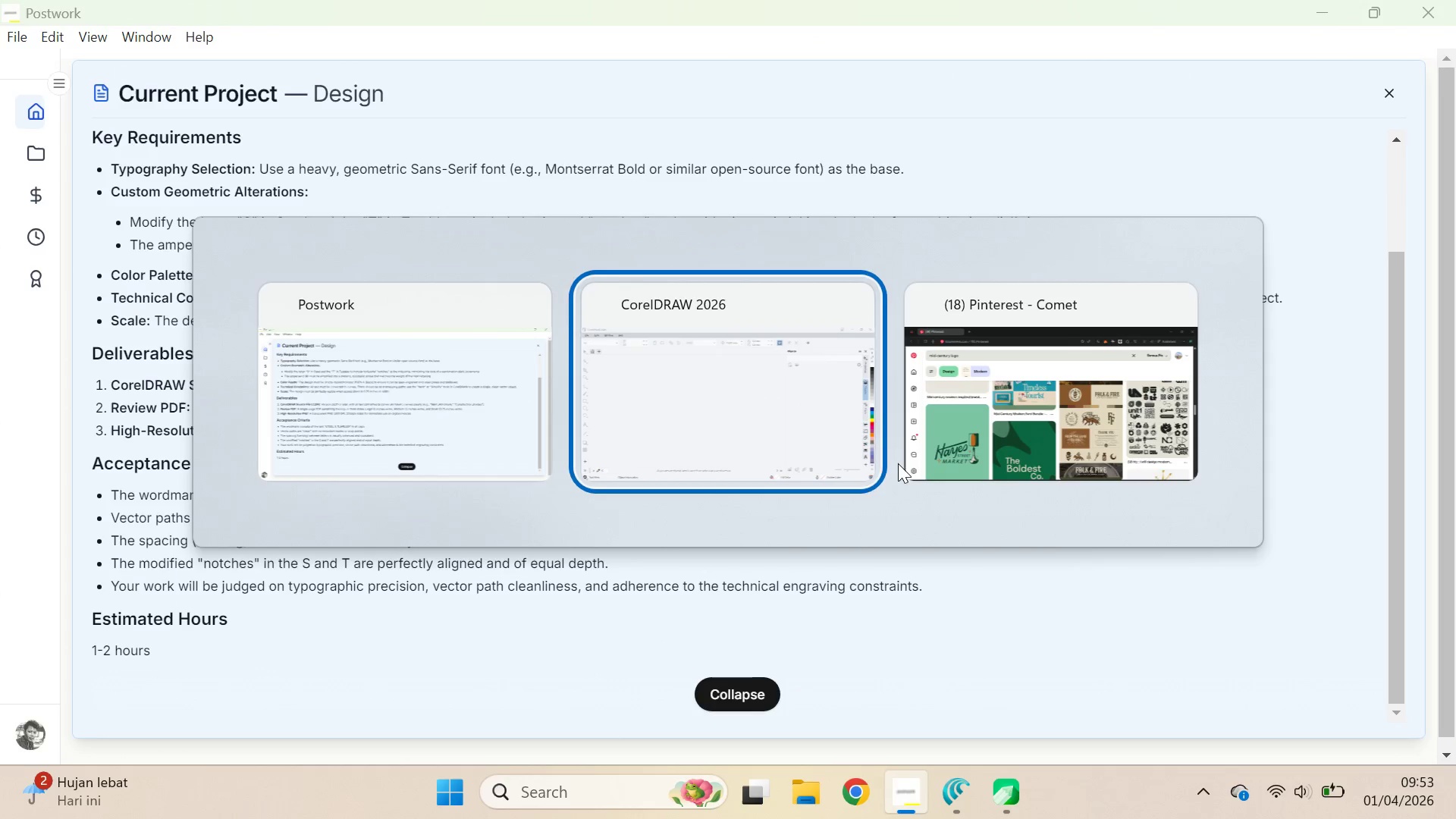 
key(Alt+Tab)
 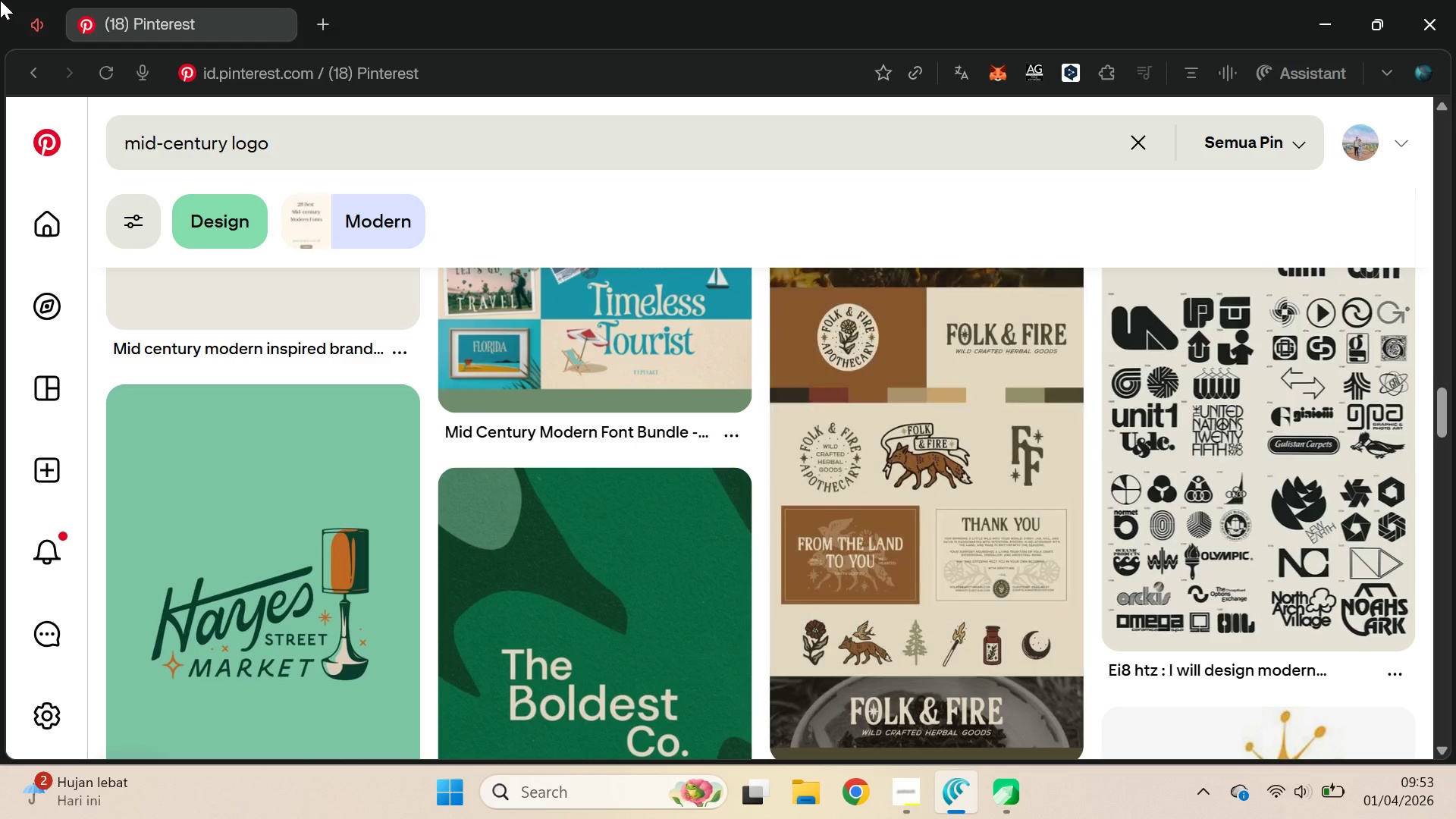 
left_click([52, 17])
 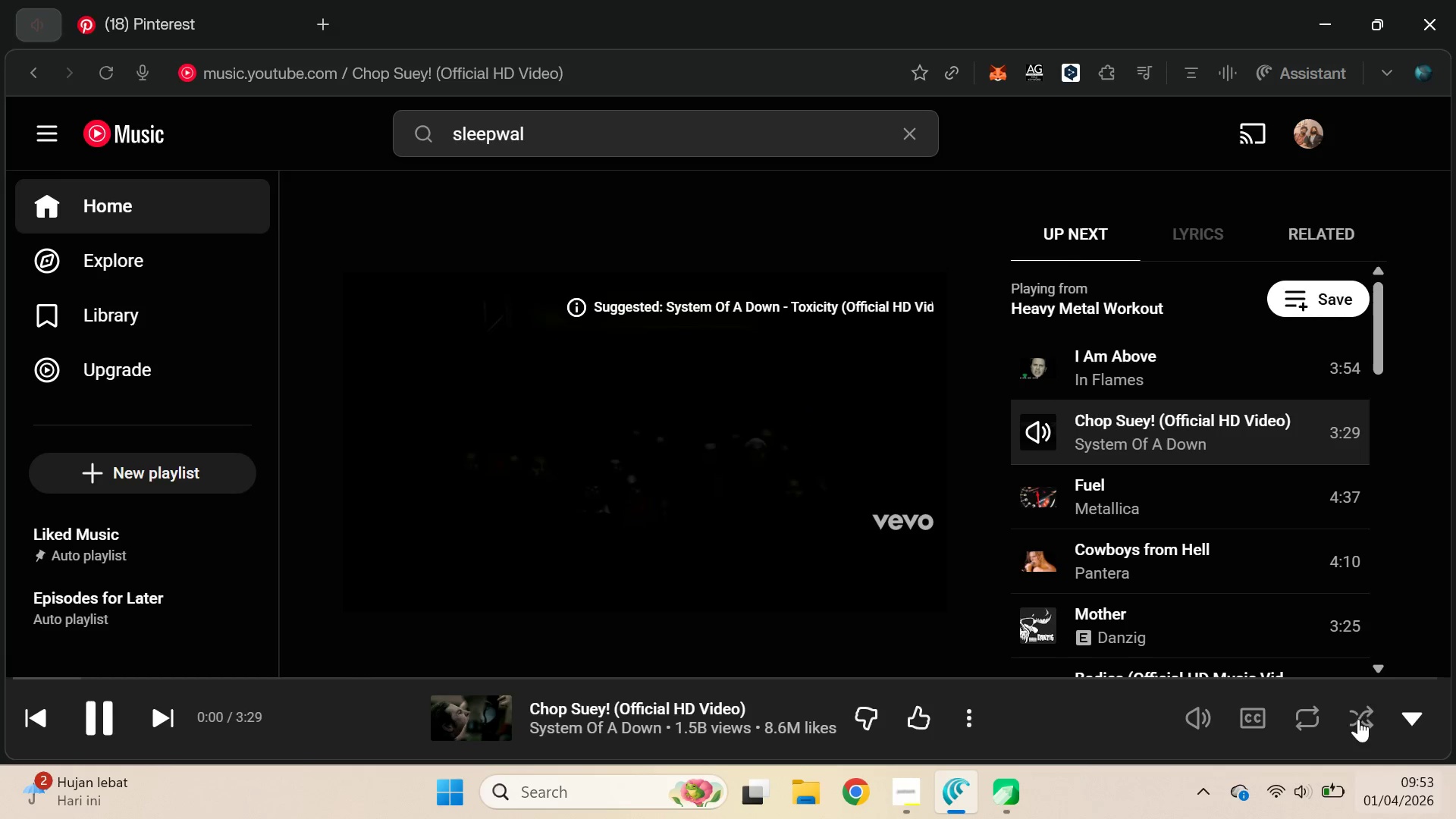 
left_click([1410, 734])
 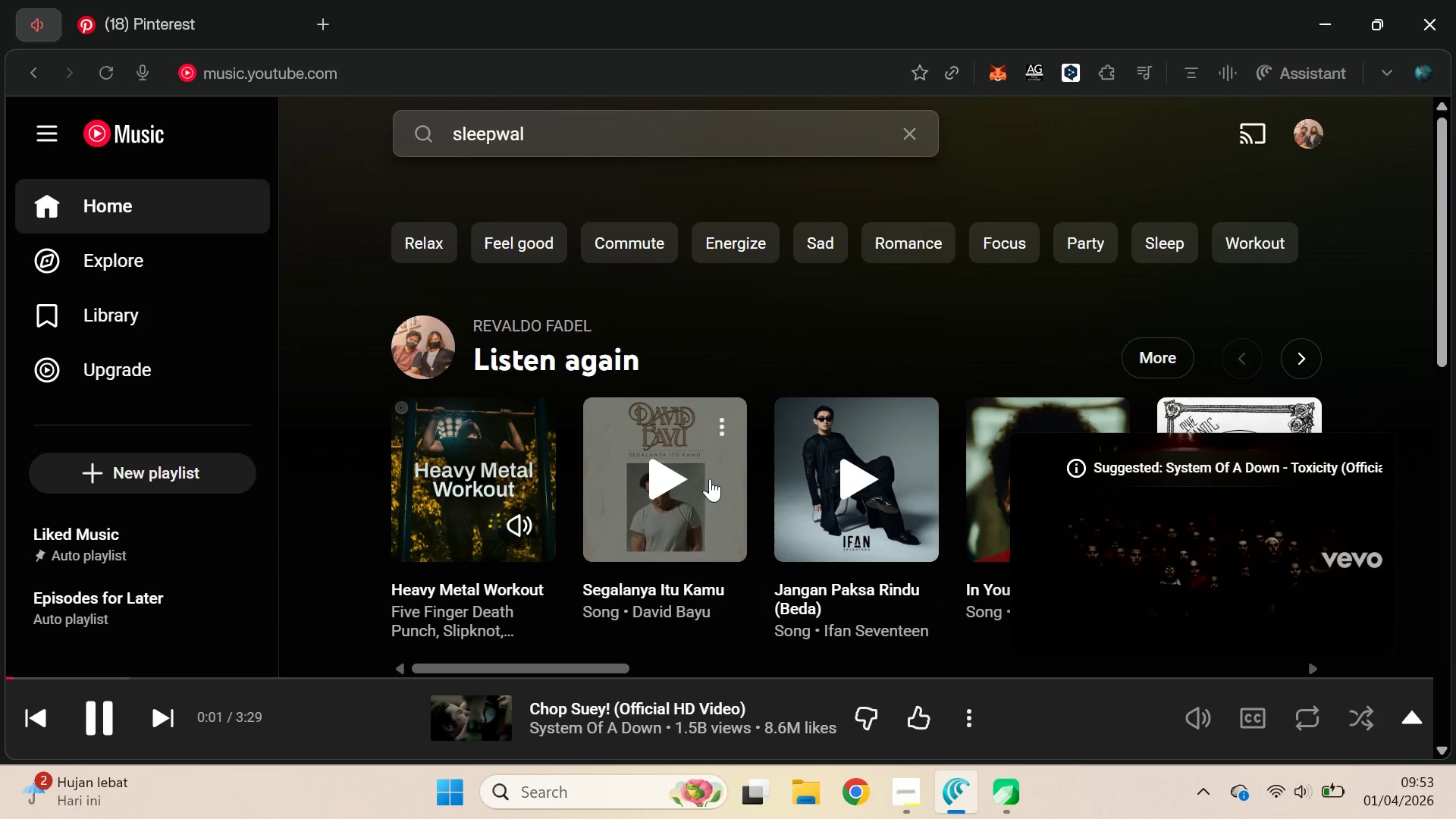 
scroll: coordinate [706, 457], scroll_direction: down, amount: 3.0
 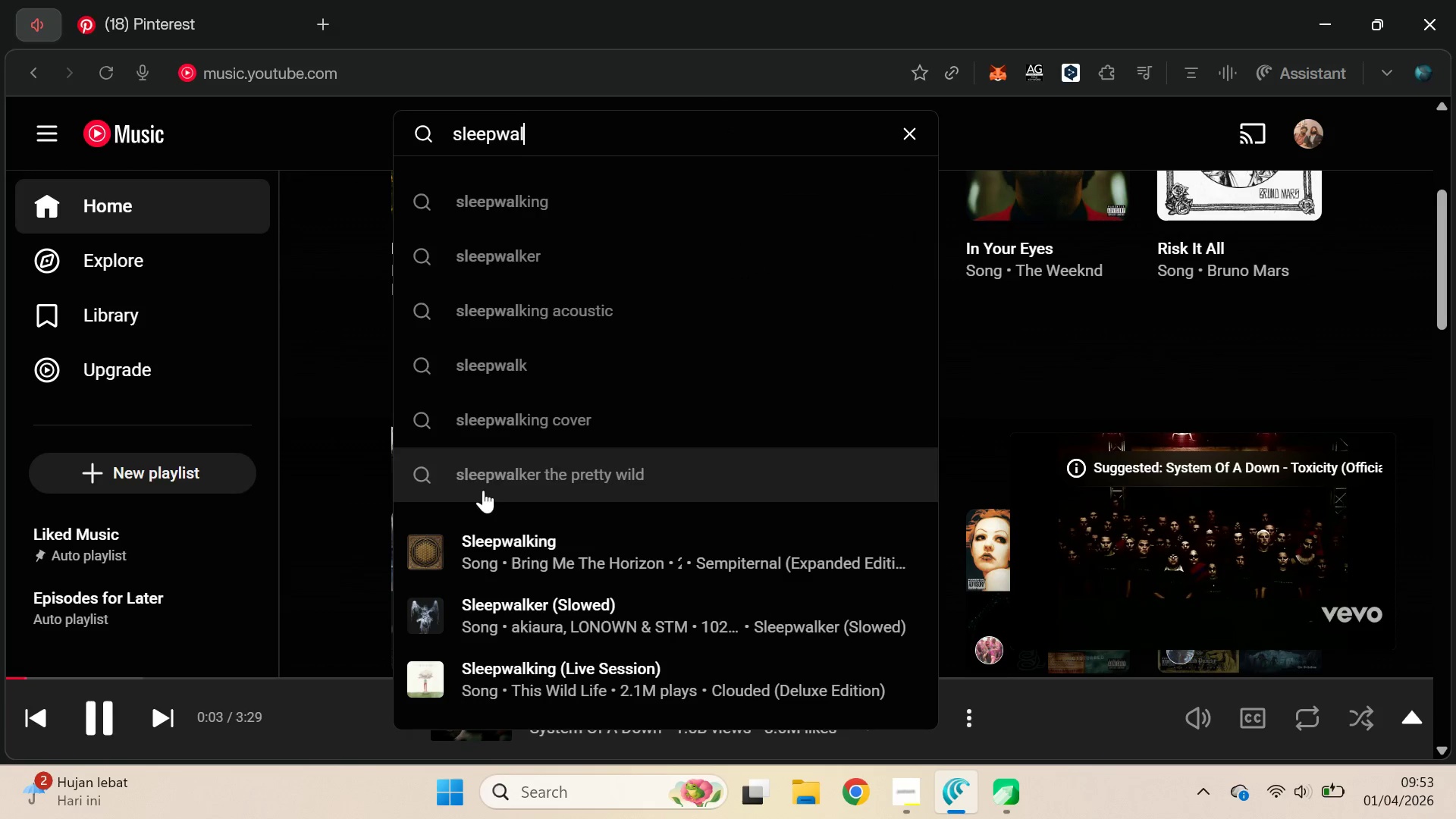 
left_click([431, 548])
 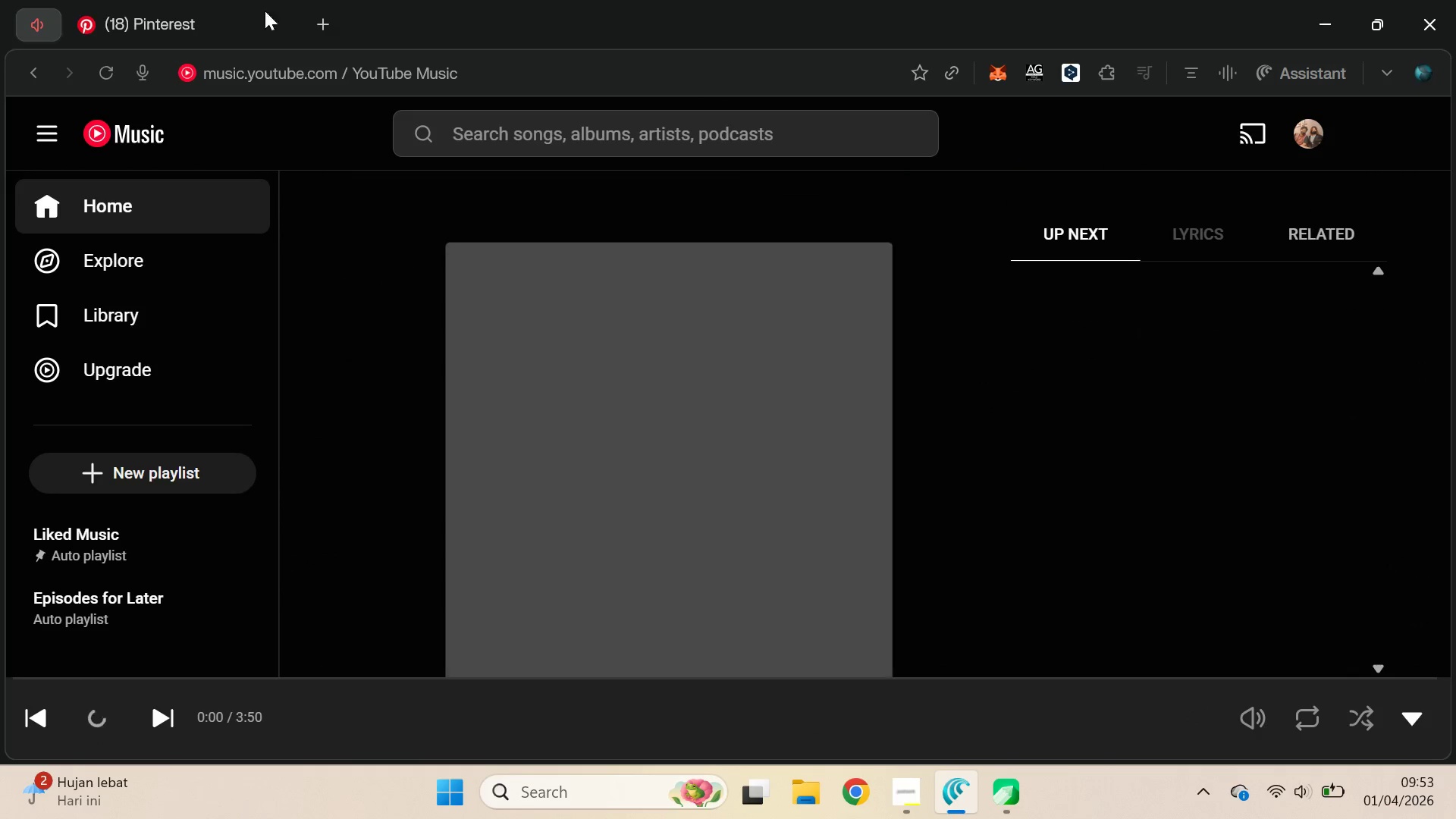 
left_click([199, 0])
 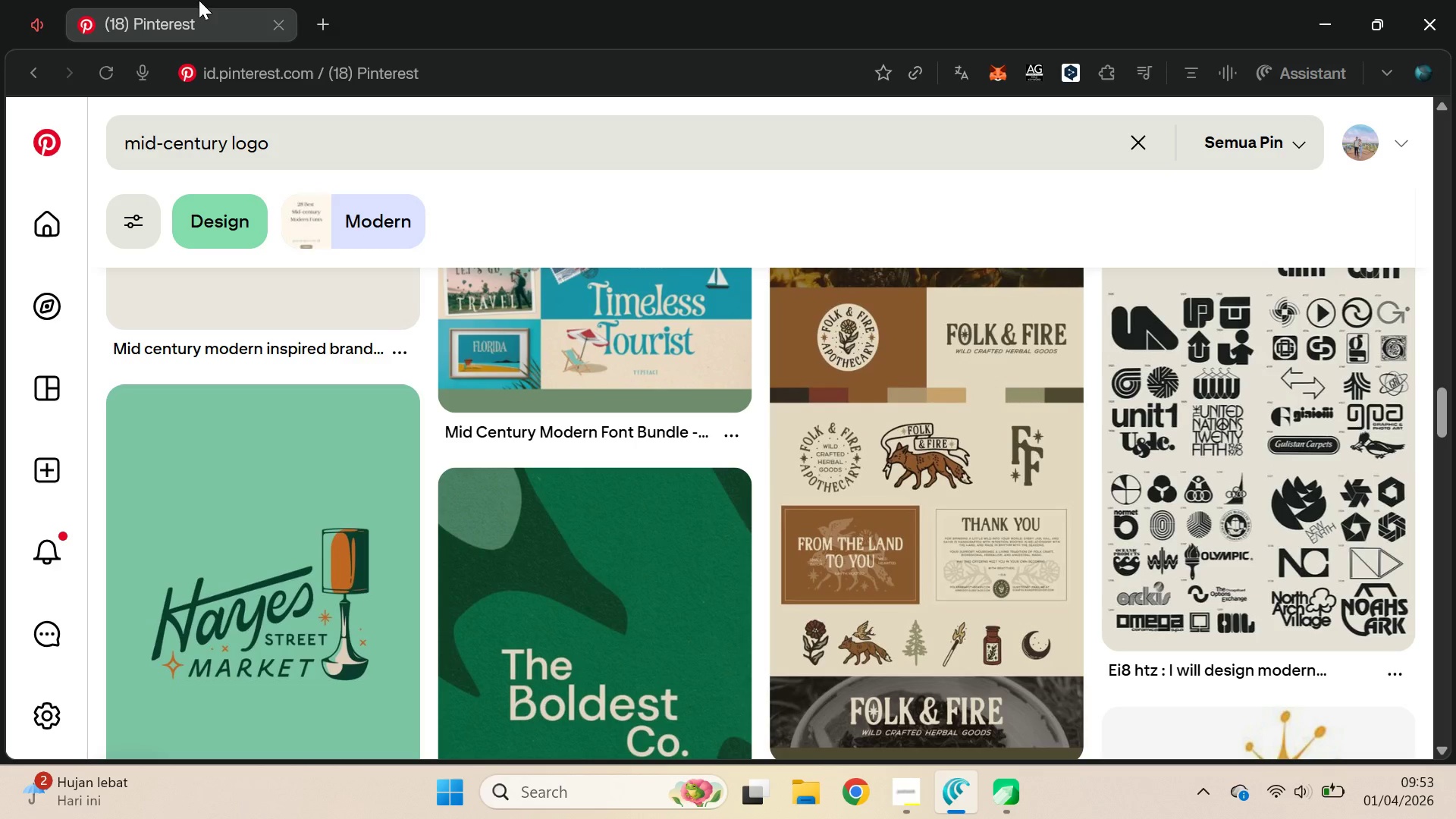 
key(Alt+AltLeft)
 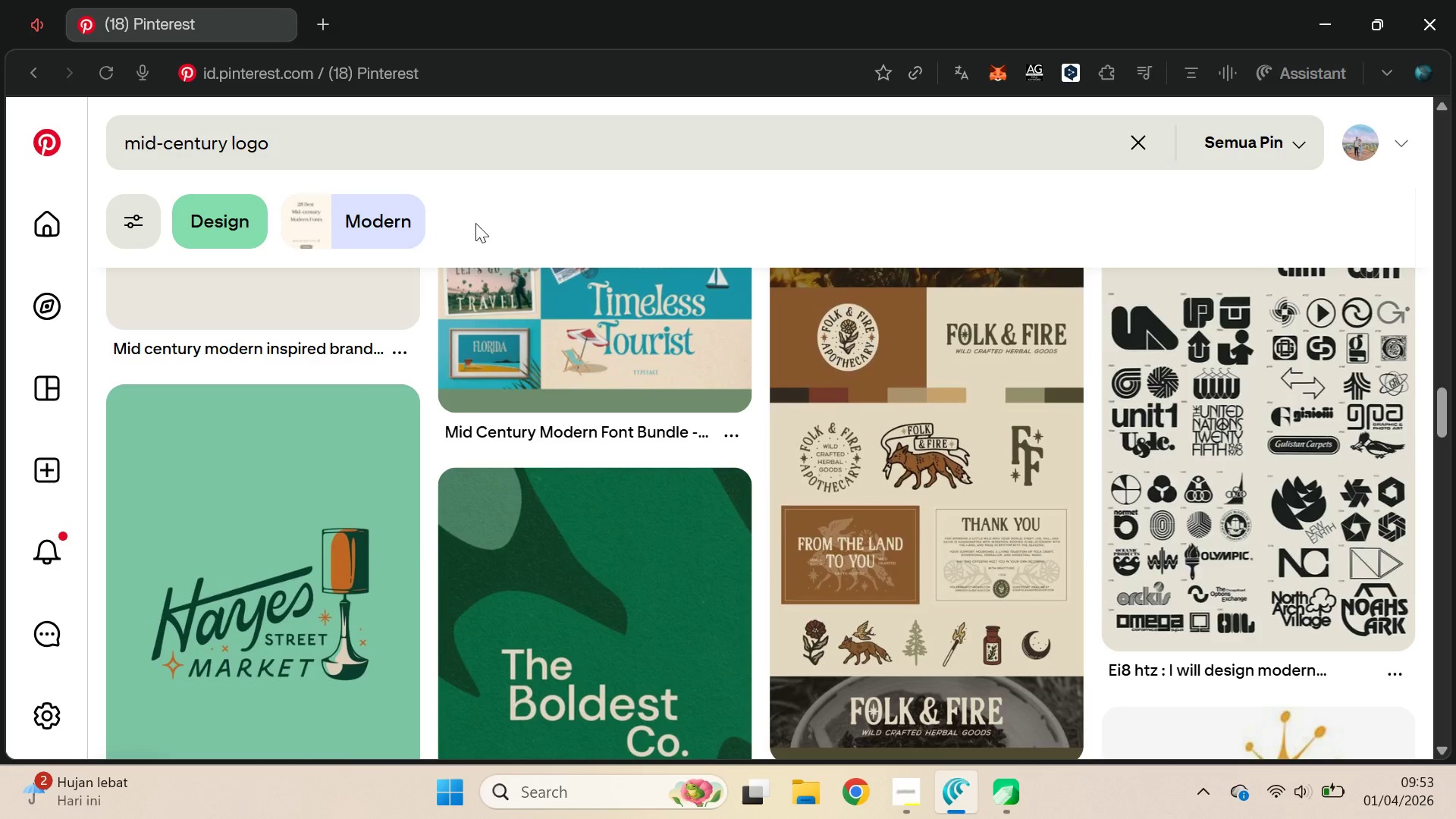 
key(Alt+Tab)